 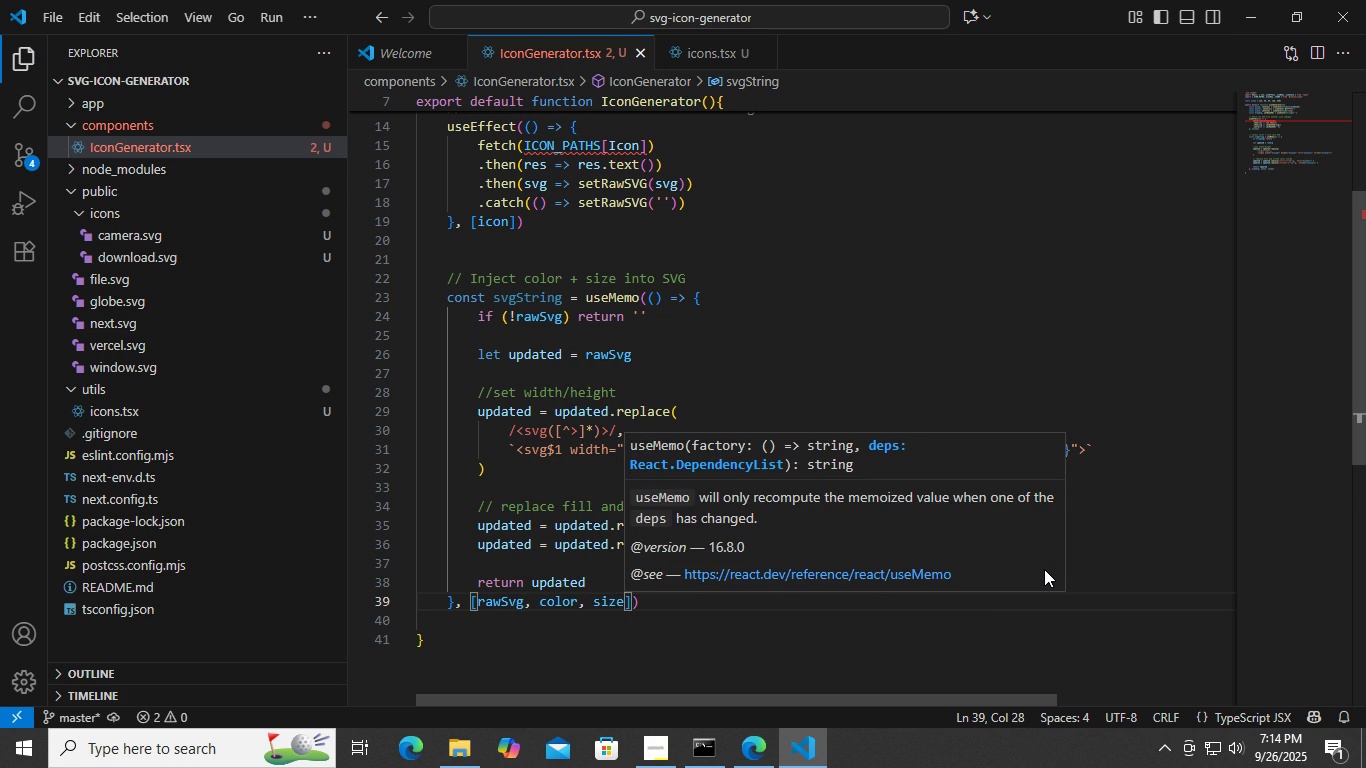 
key(ArrowRight)
 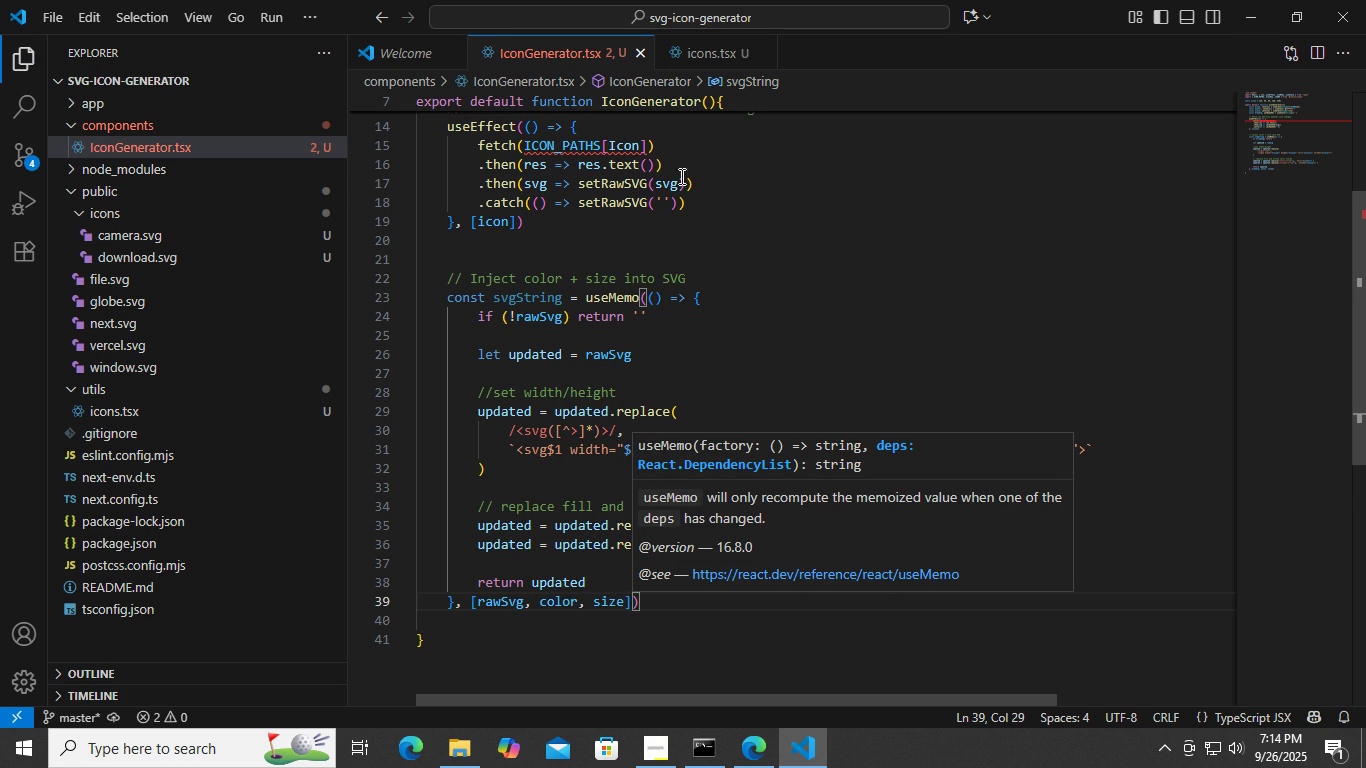 
wait(6.49)
 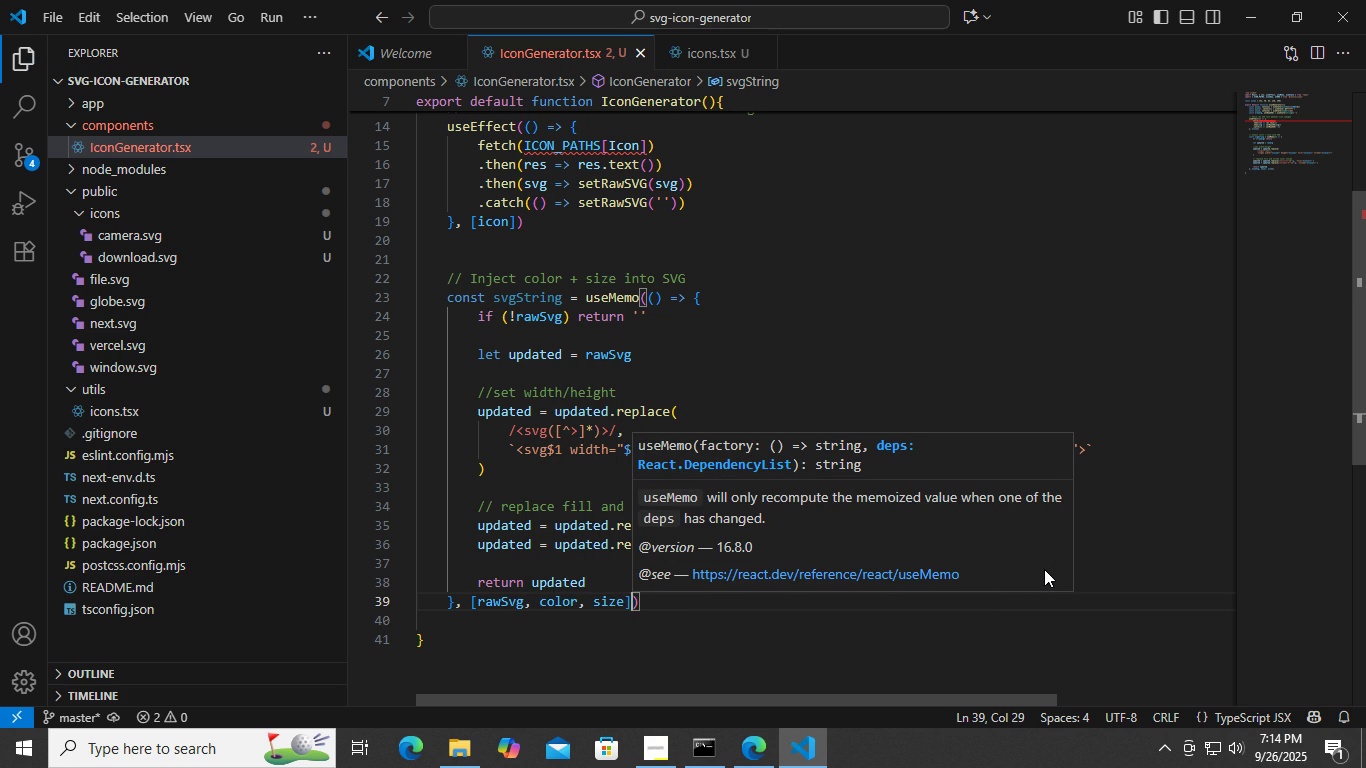 
key(Backspace)
 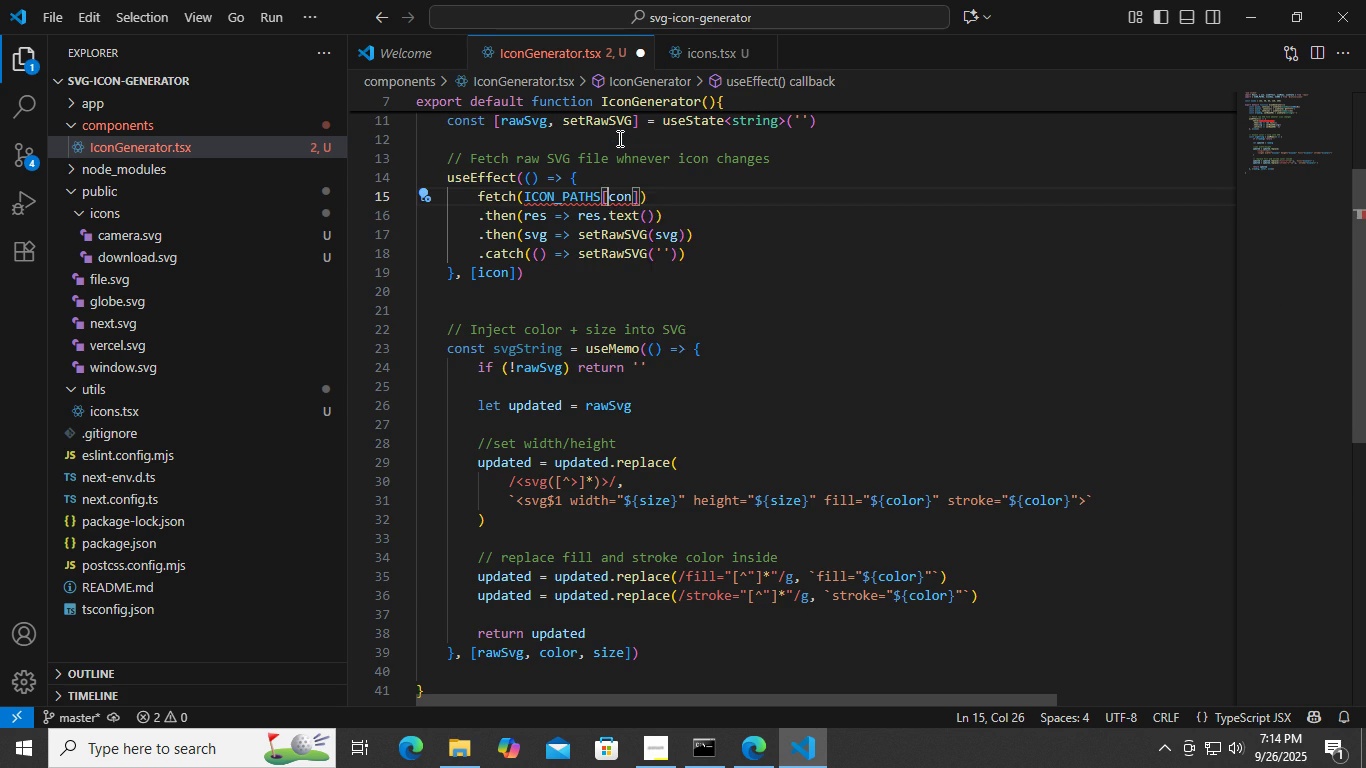 
key(I)